 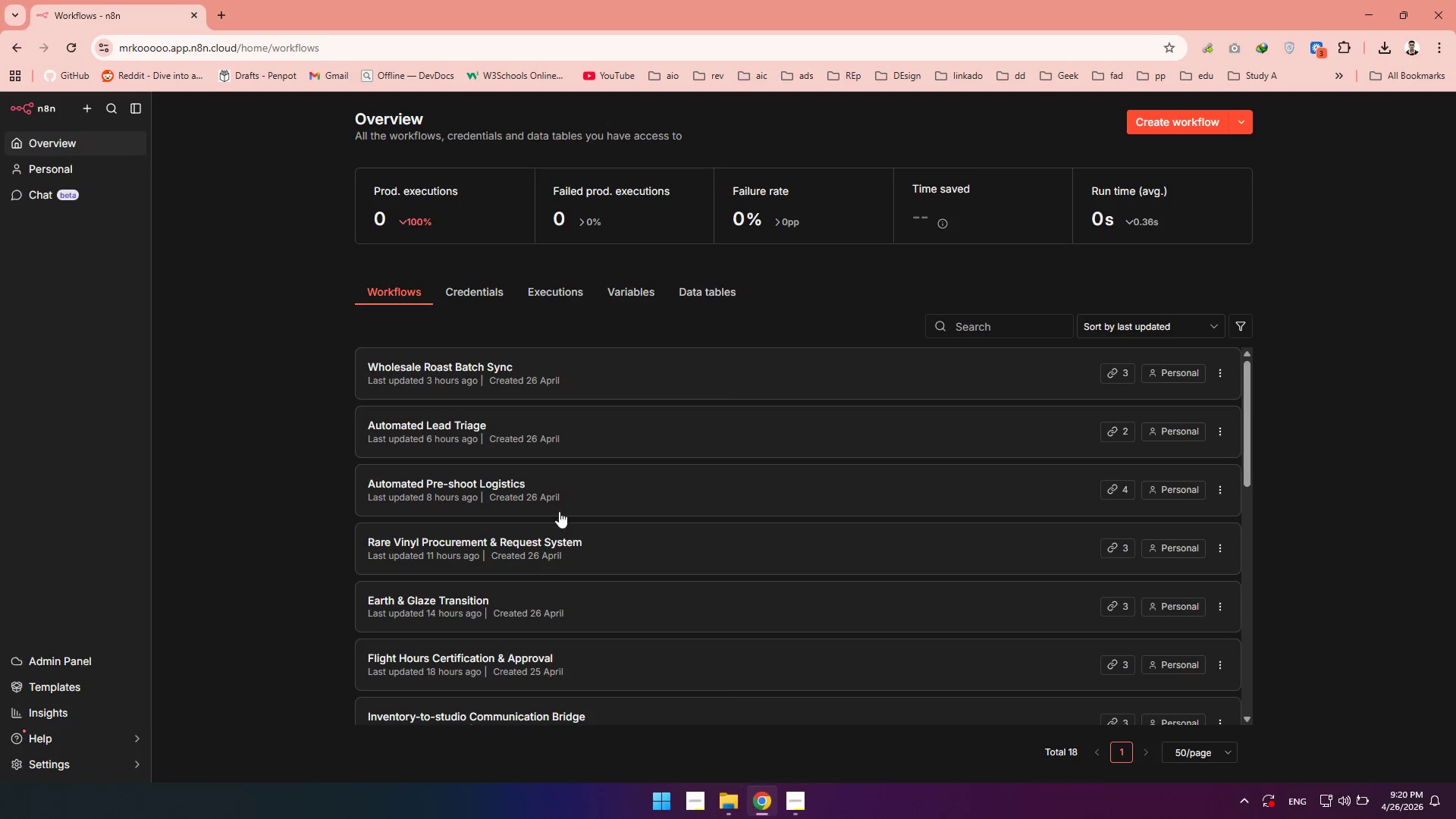 
left_click([1166, 114])
 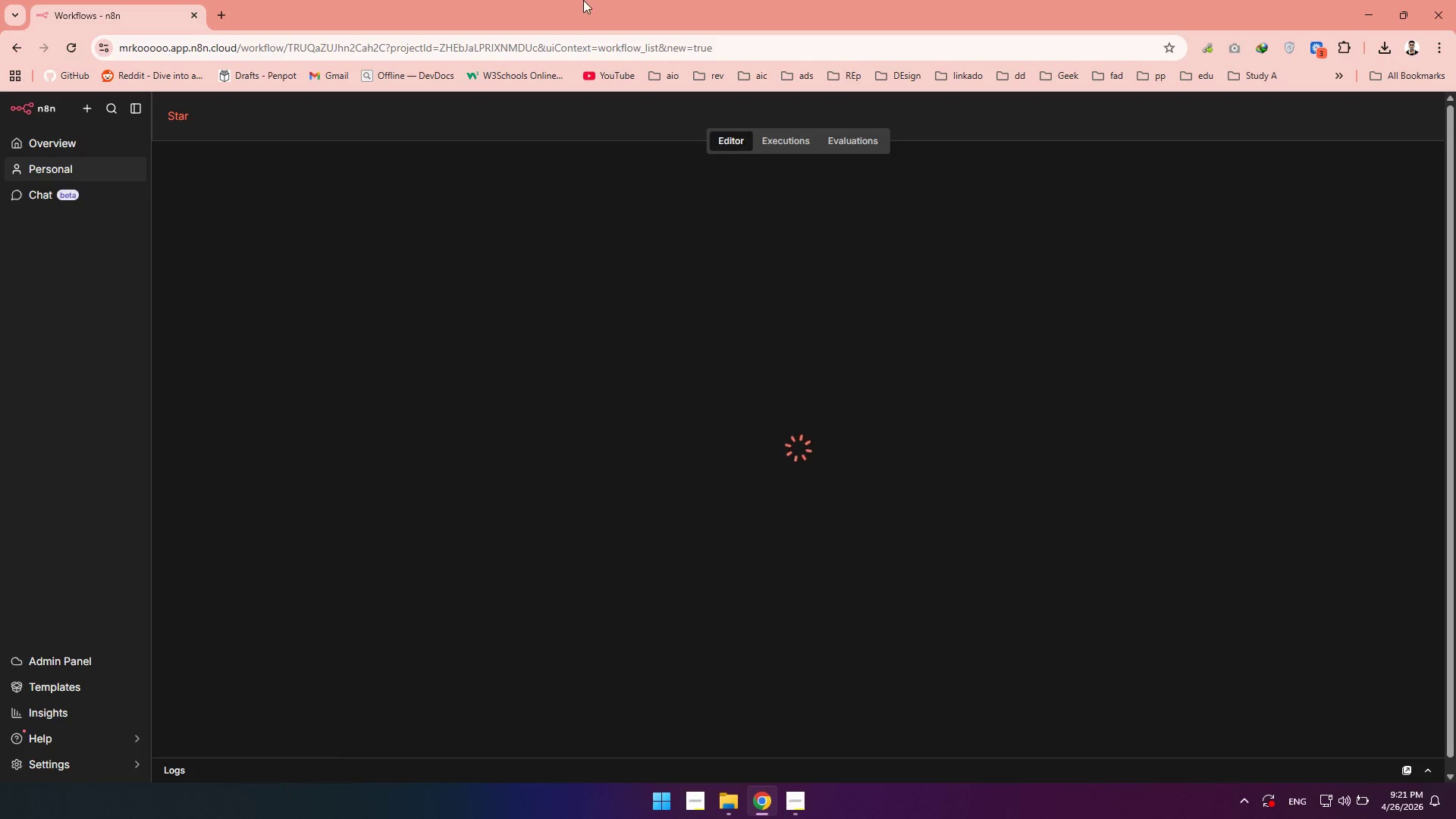 
wait(15.09)
 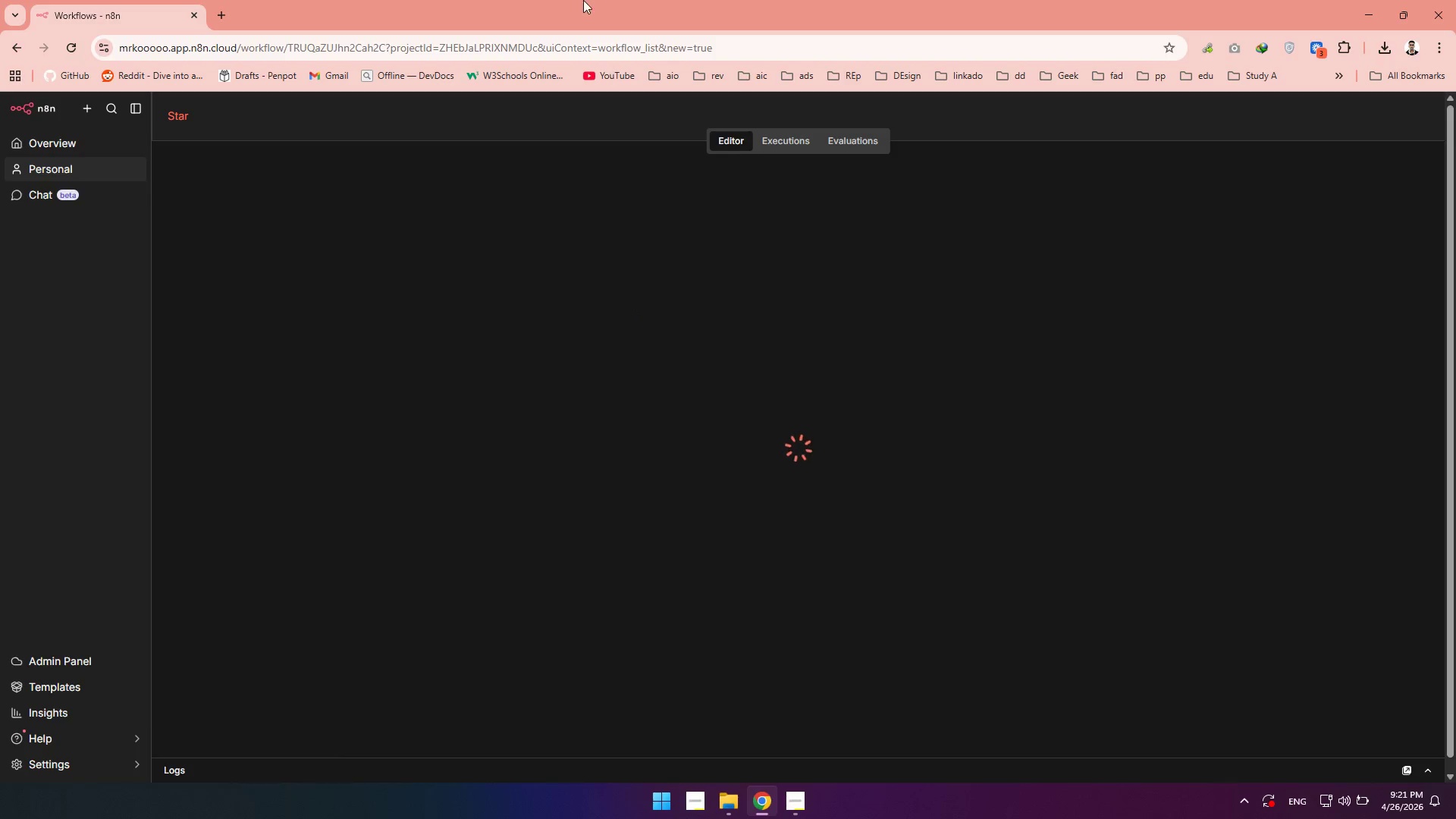 
left_click([570, 277])
 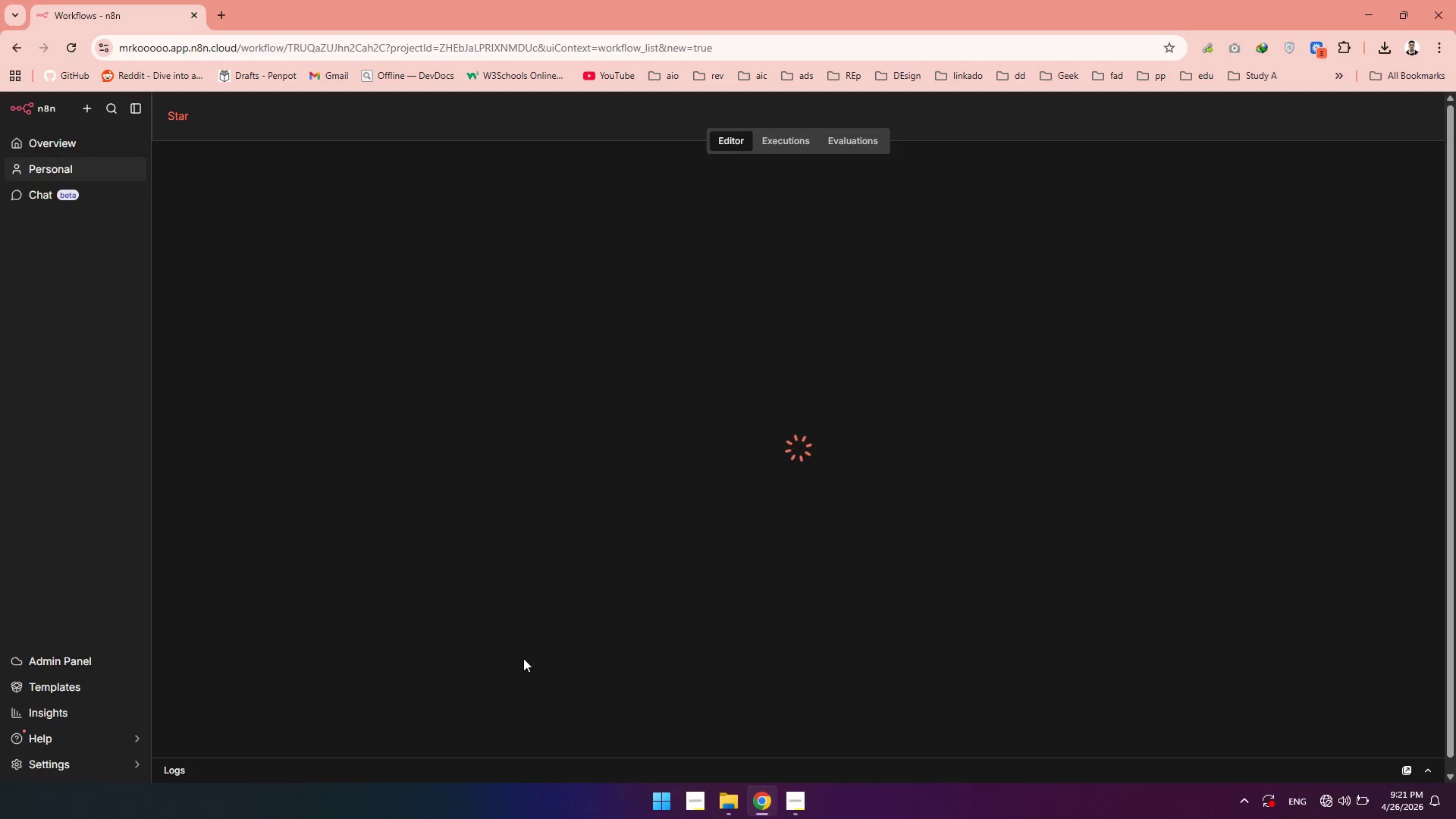 
wait(50.33)
 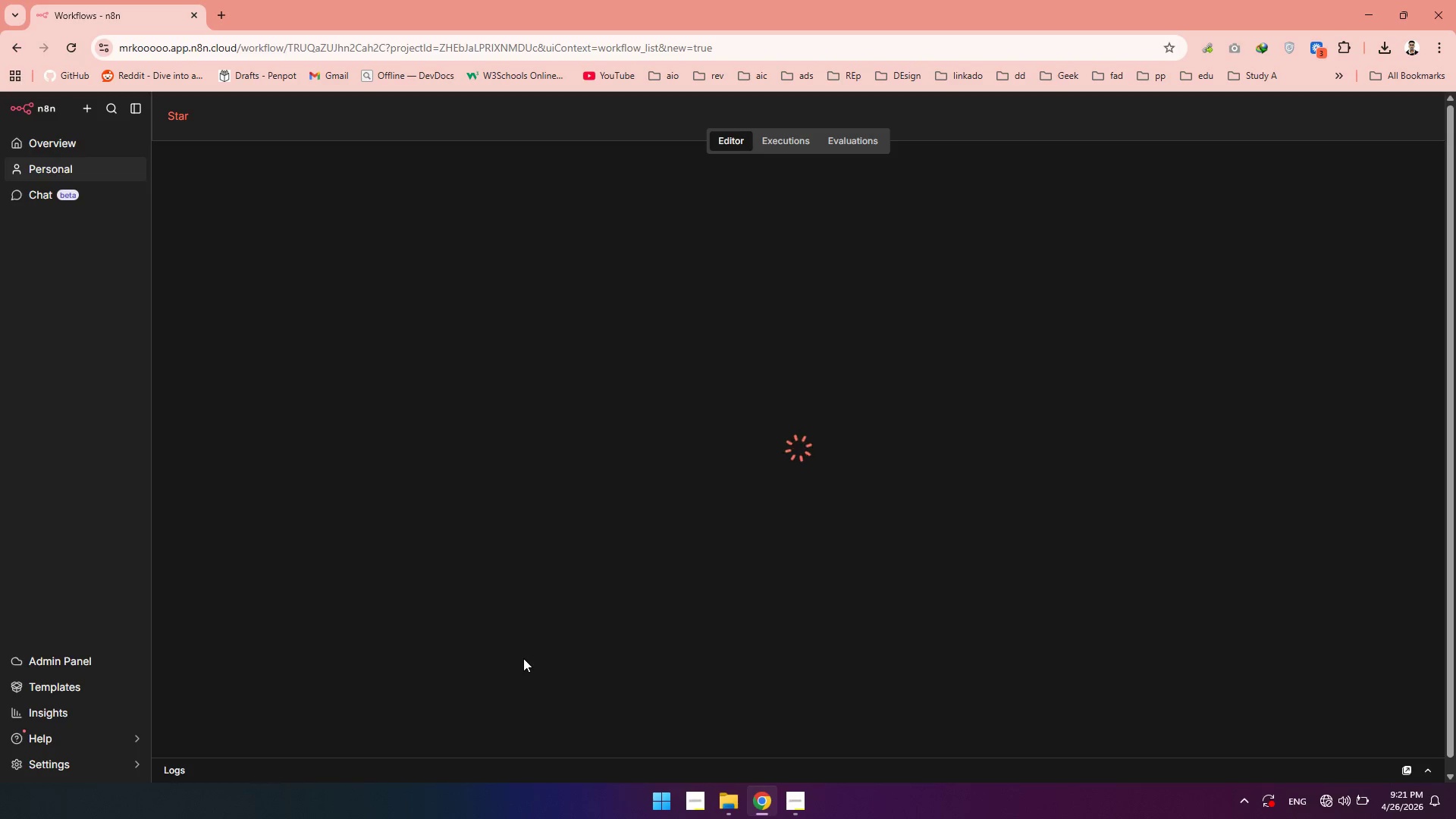 
left_click([791, 805])